 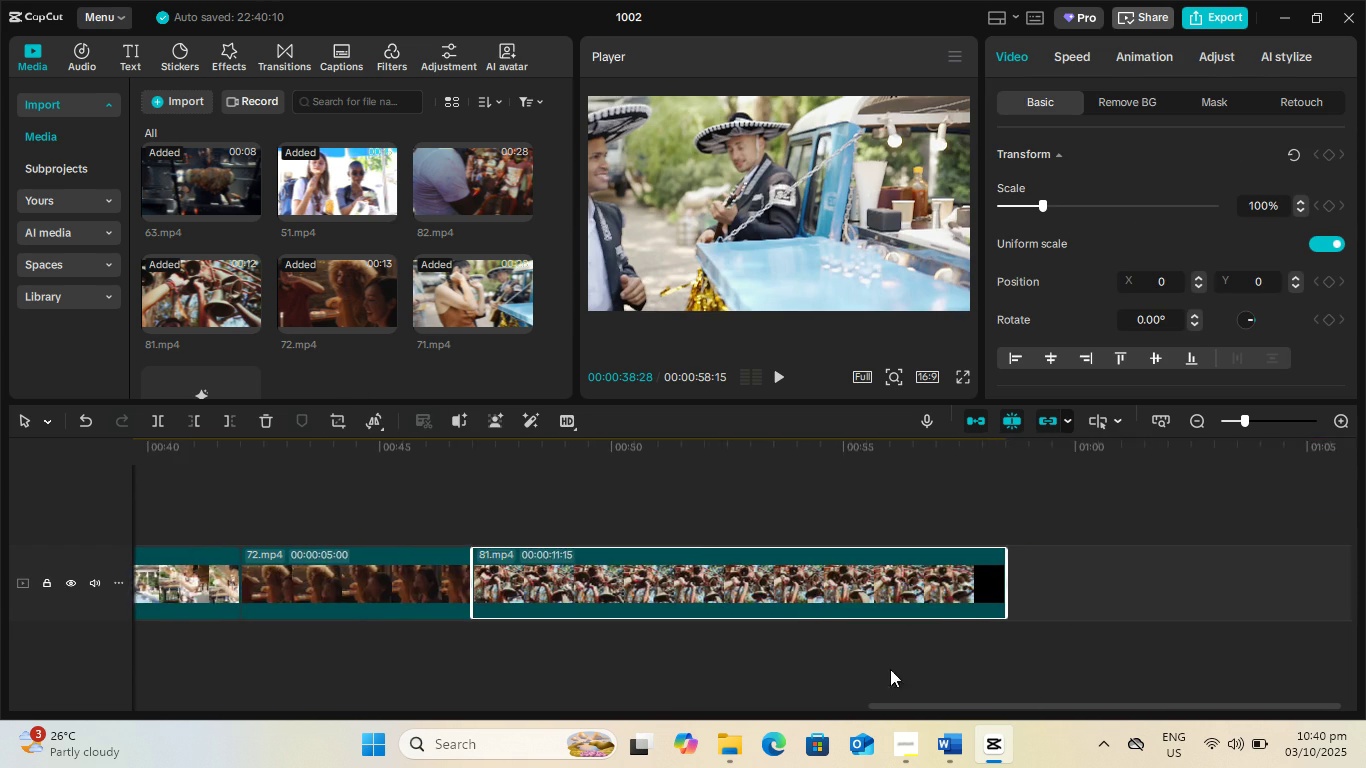 
key(Alt+Tab)
 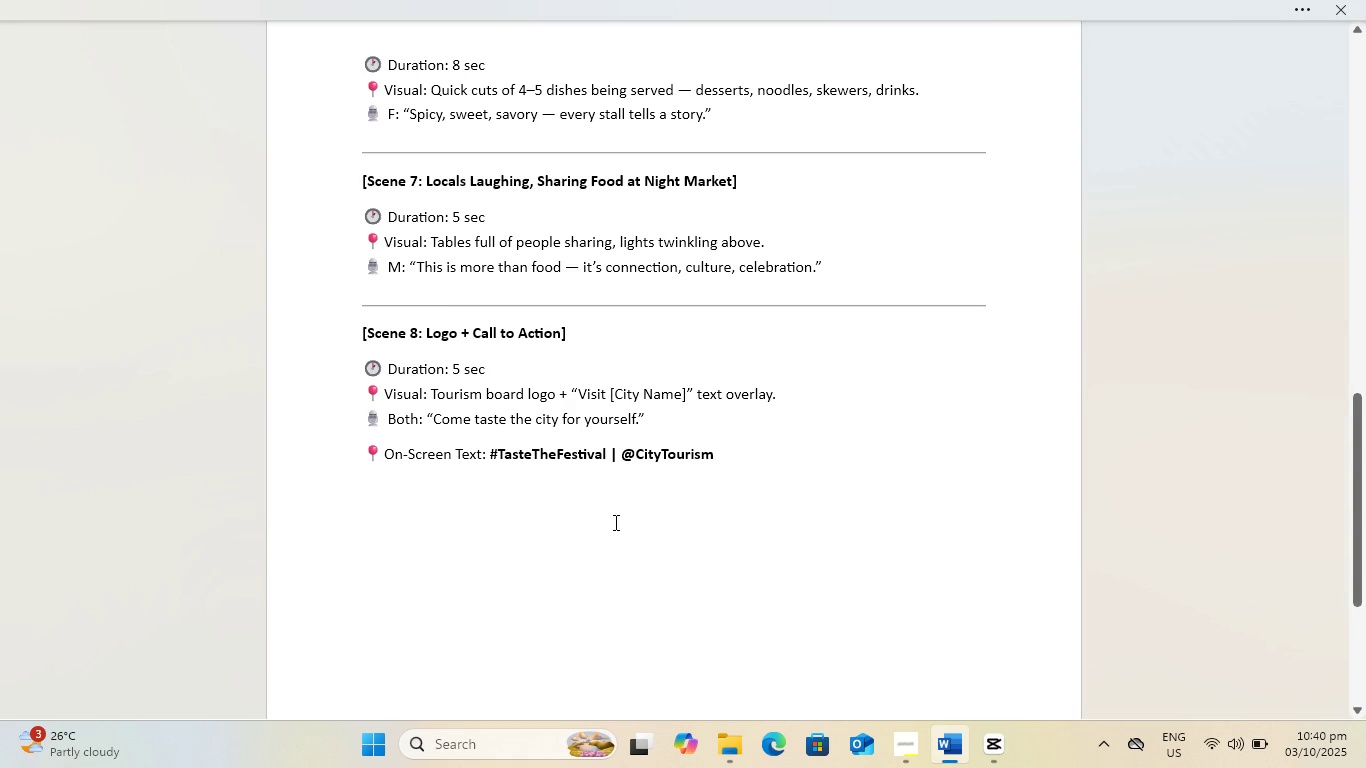 
scroll: coordinate [640, 518], scroll_direction: up, amount: 30.0
 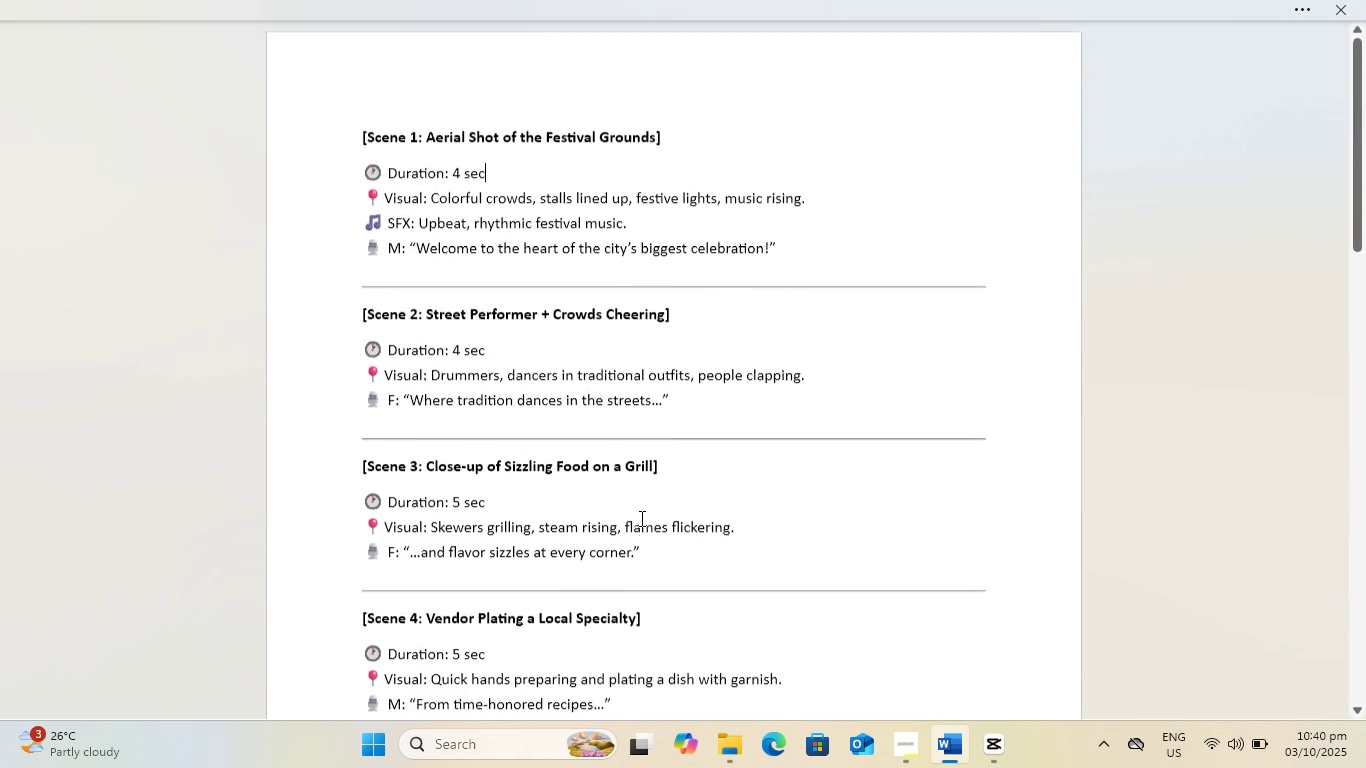 
key(Alt+AltLeft)
 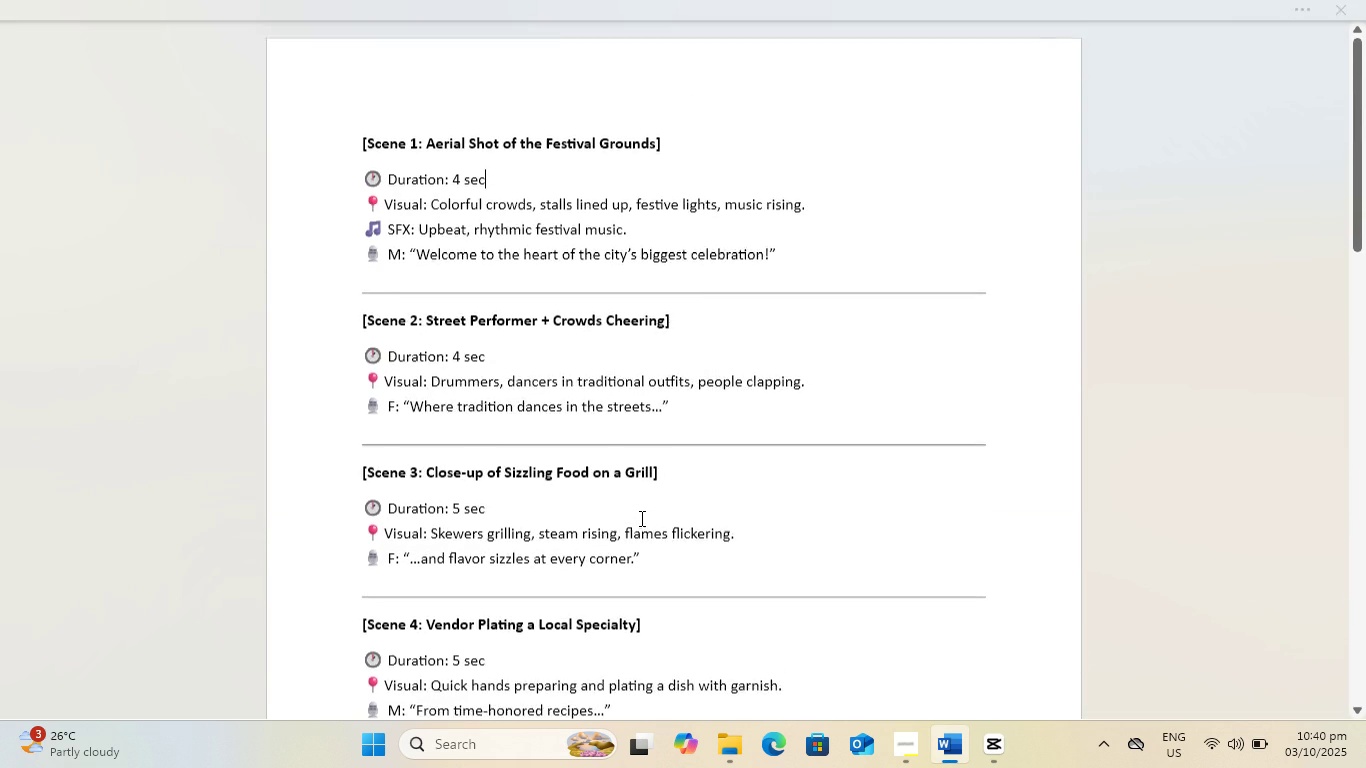 
key(Alt+Tab)
 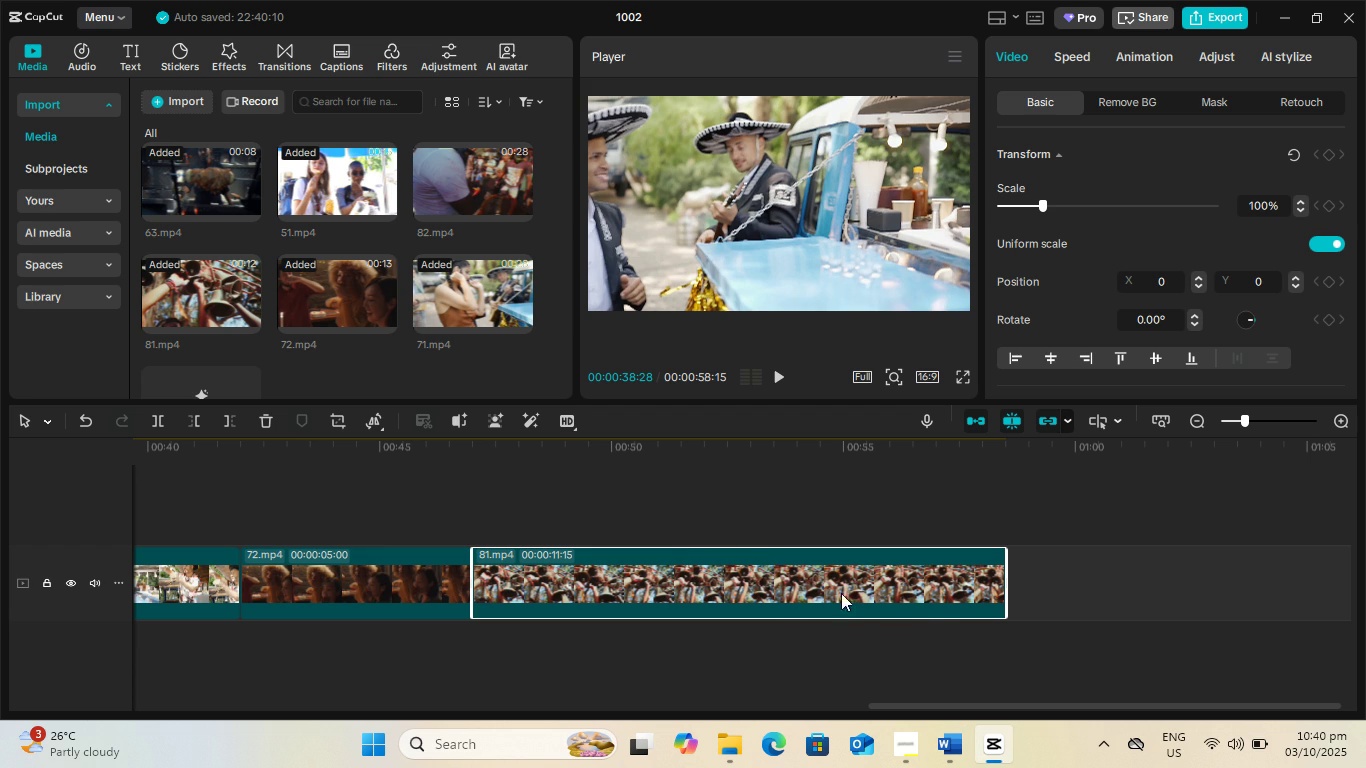 
key(Space)
 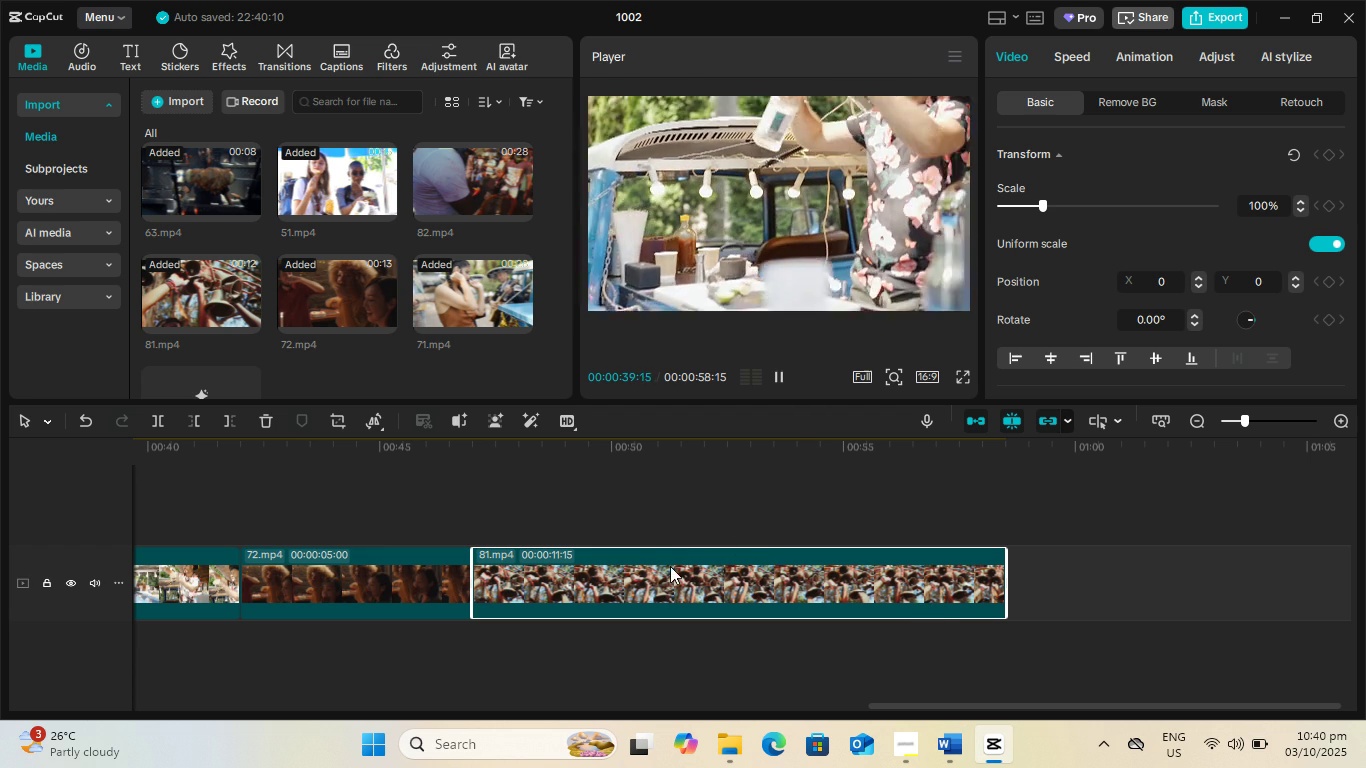 
key(Space)
 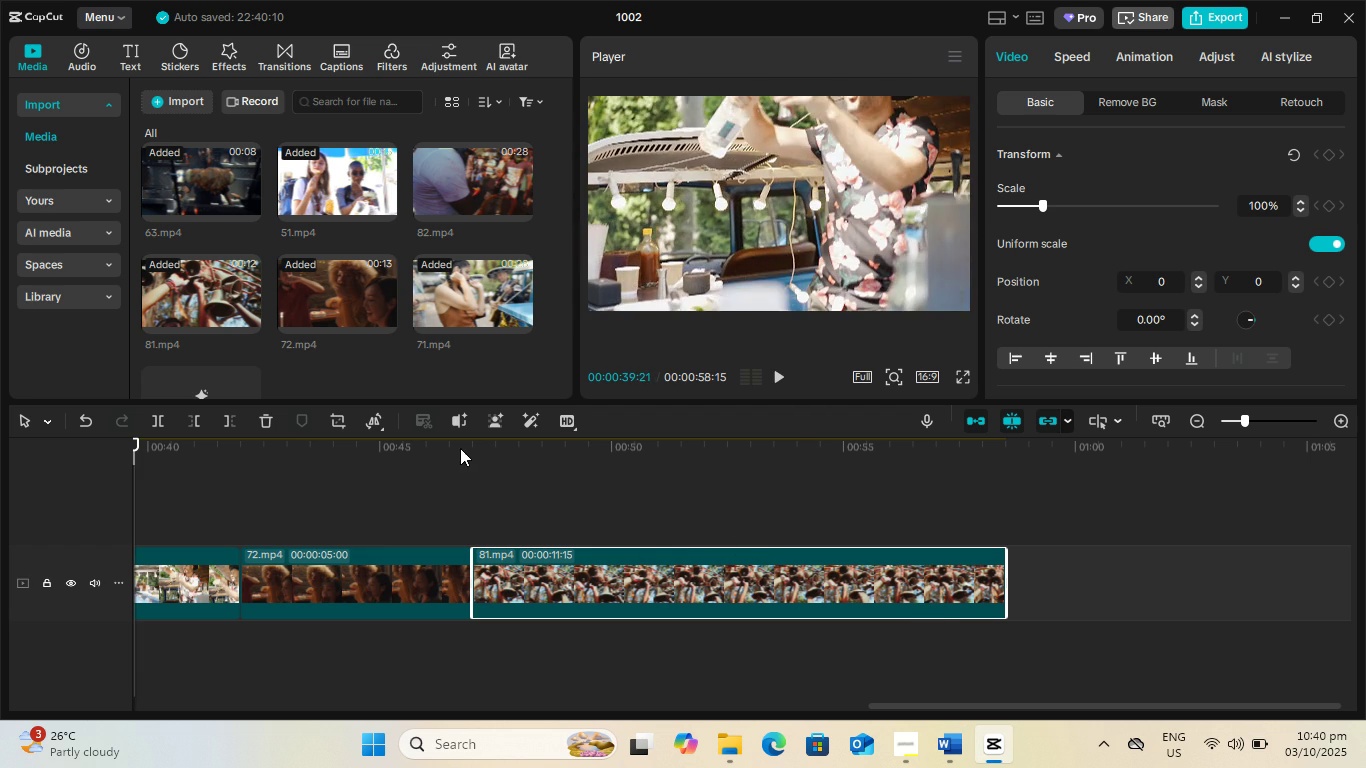 
left_click([460, 448])
 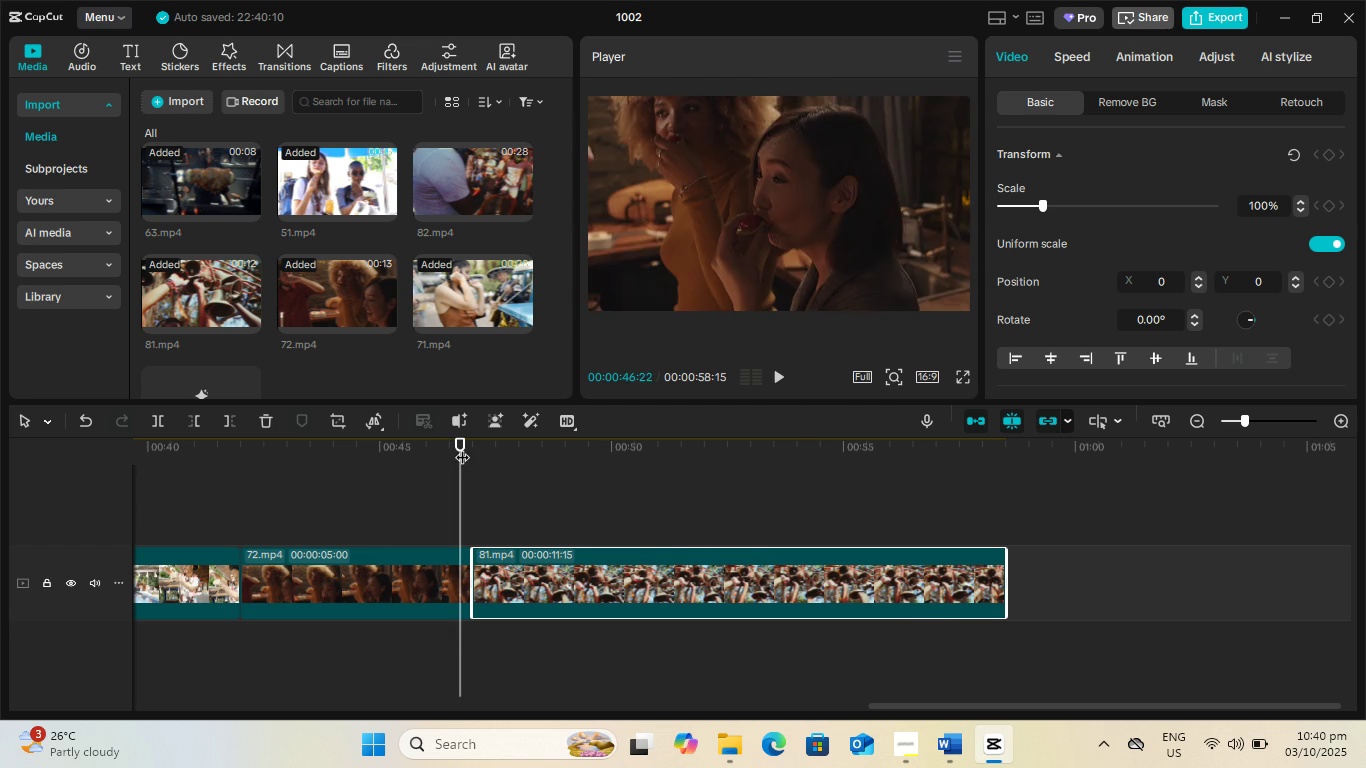 
key(Space)
 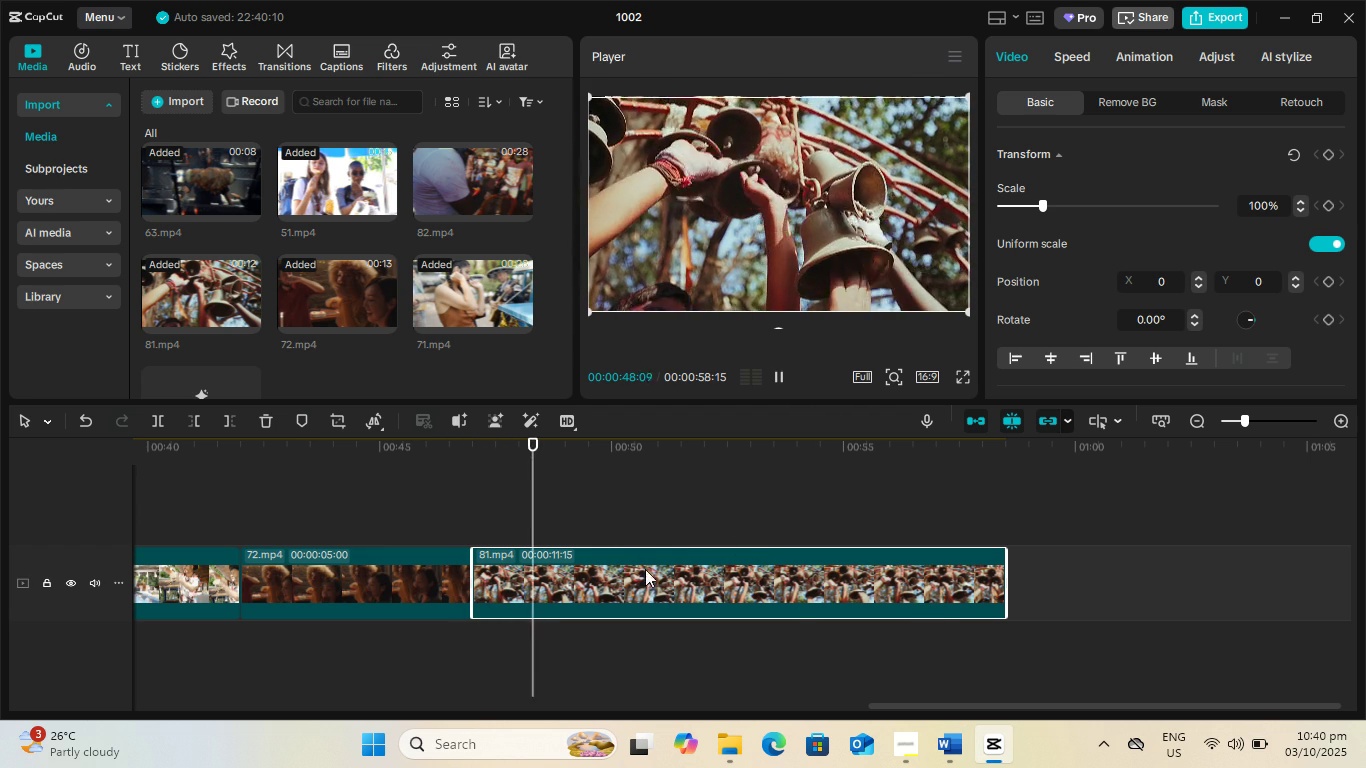 
key(Space)
 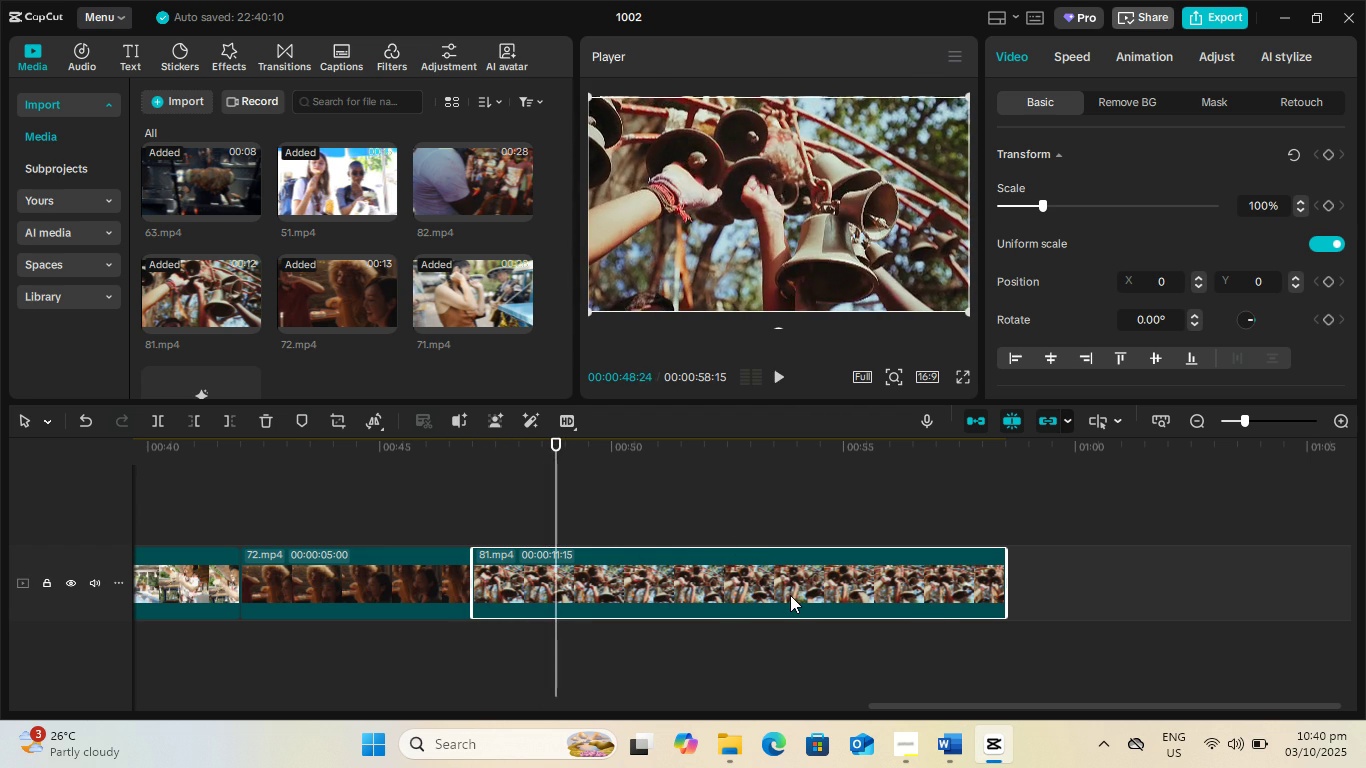 
left_click([790, 595])
 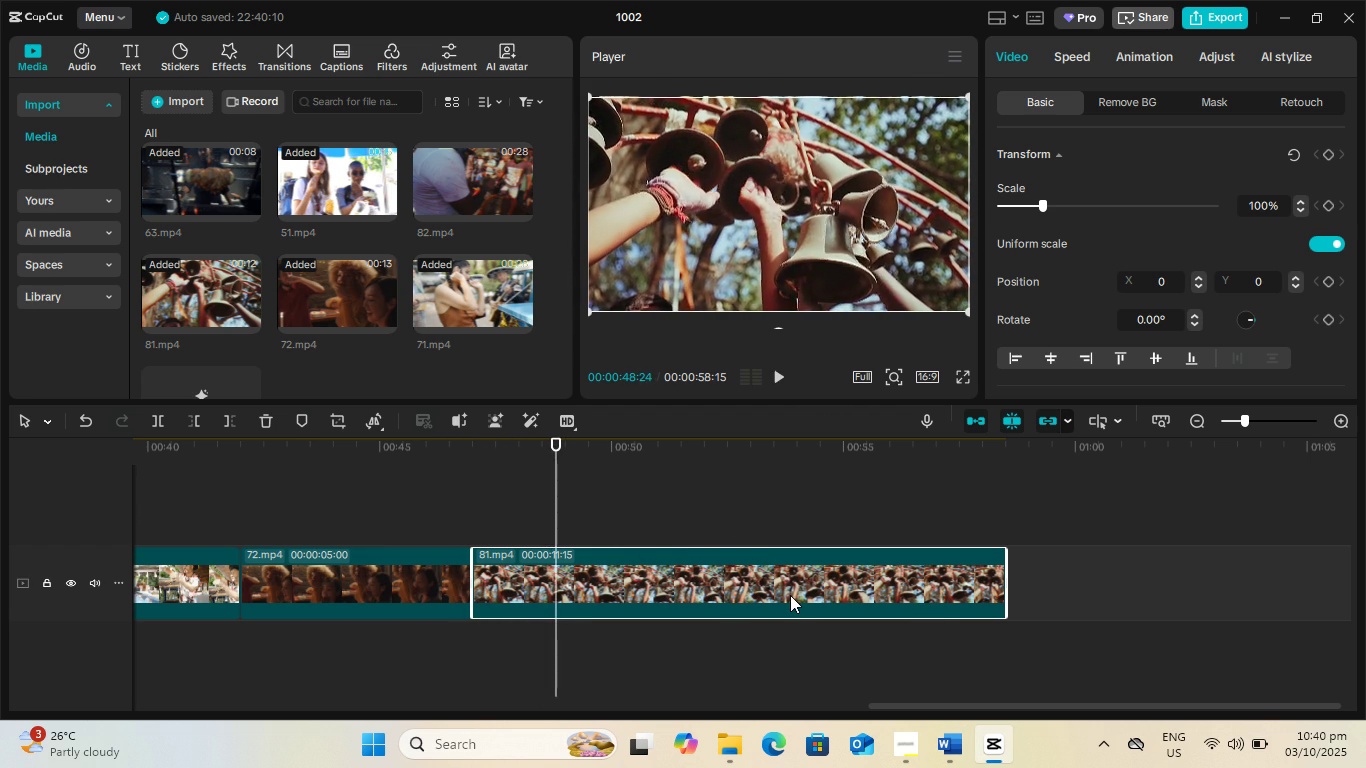 
key(Space)
 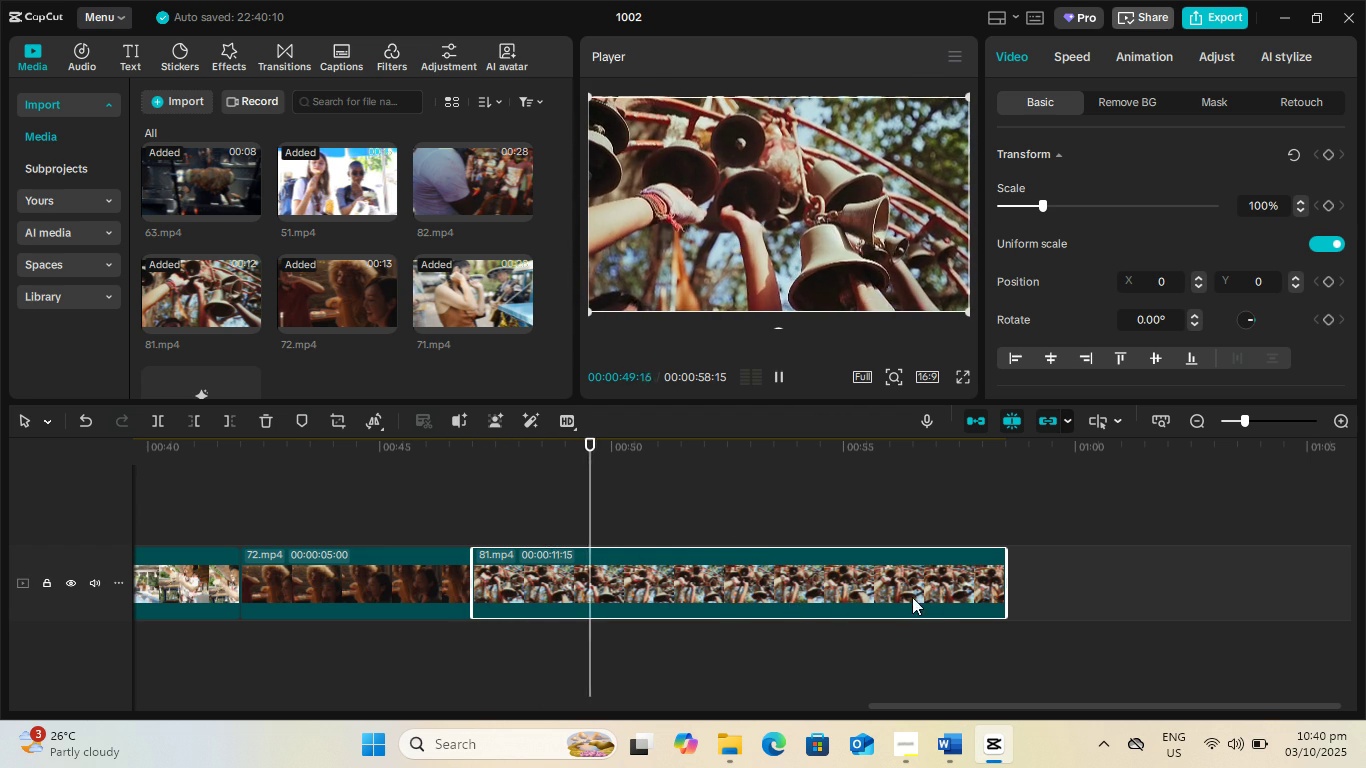 
key(Space)